 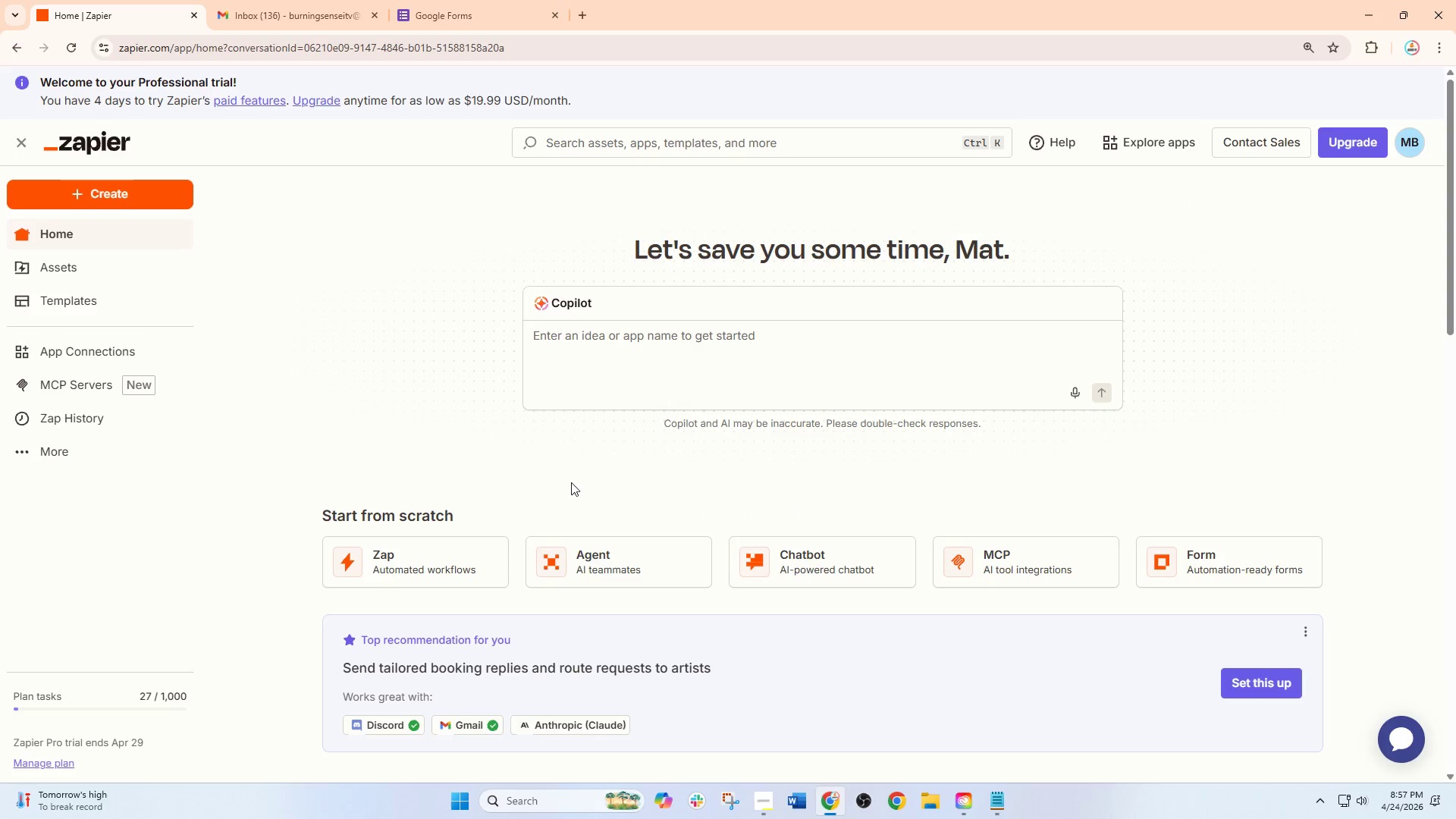 
left_click([123, 185])
 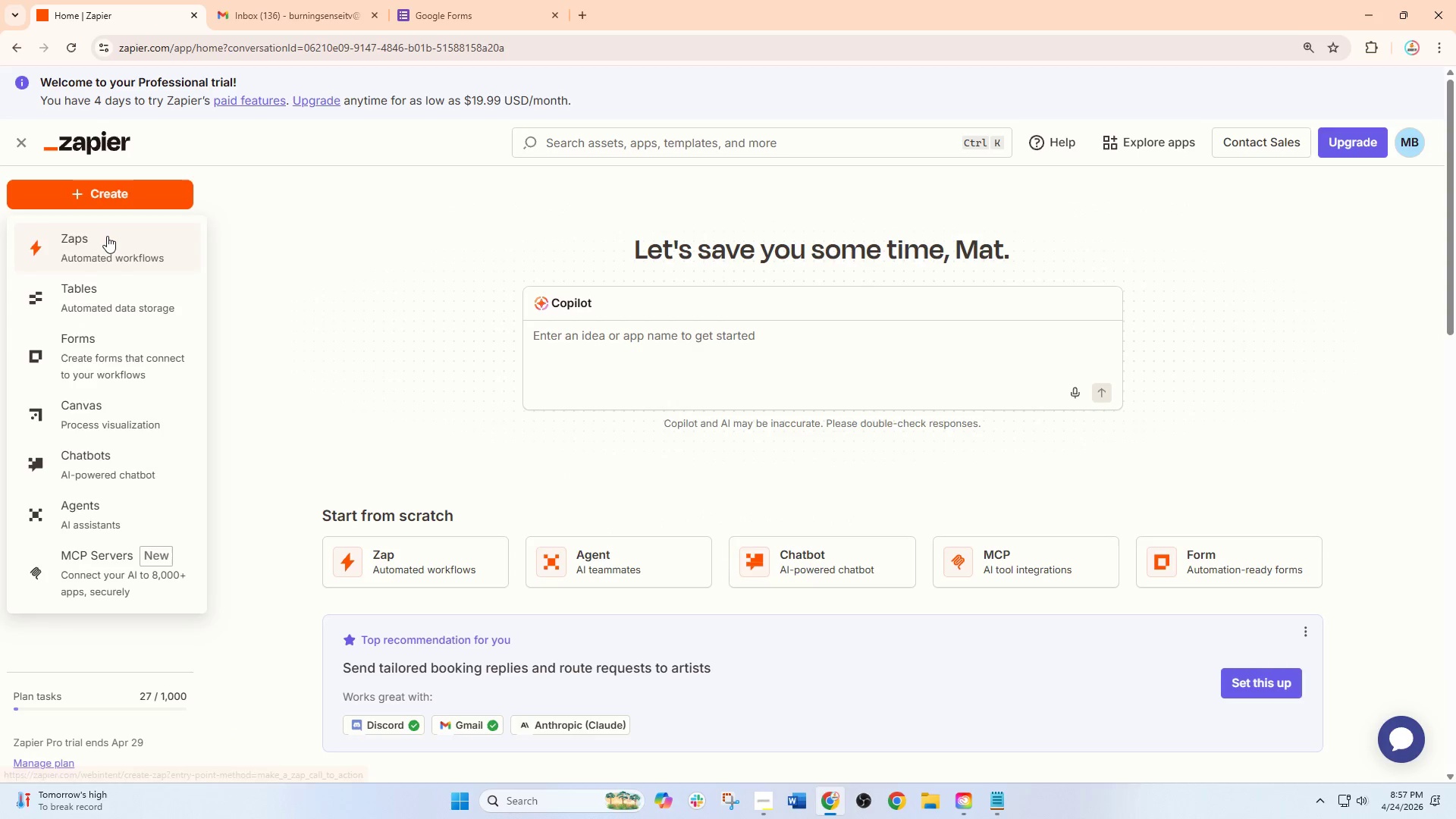 
left_click([102, 240])
 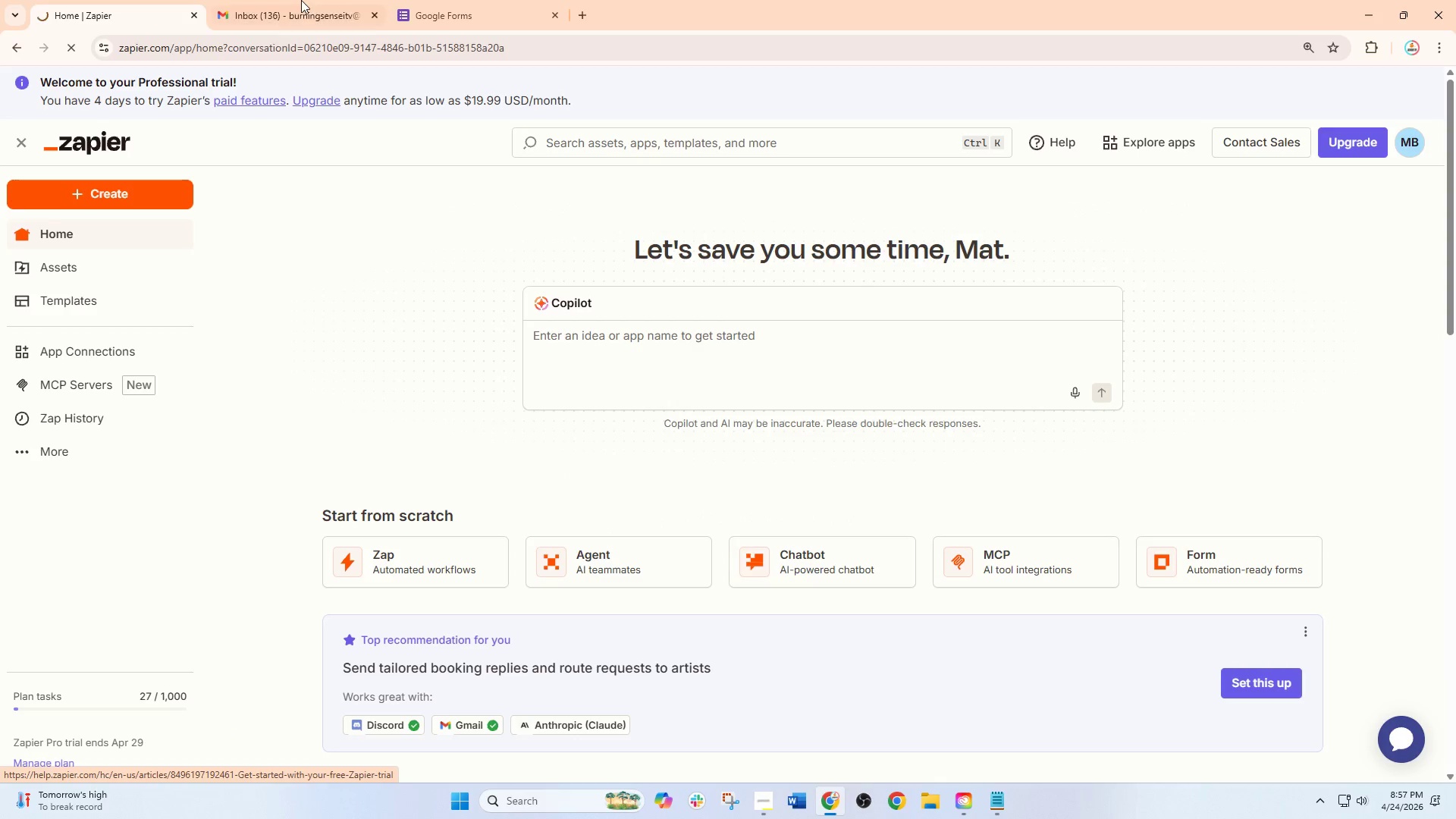 
left_click([303, 0])
 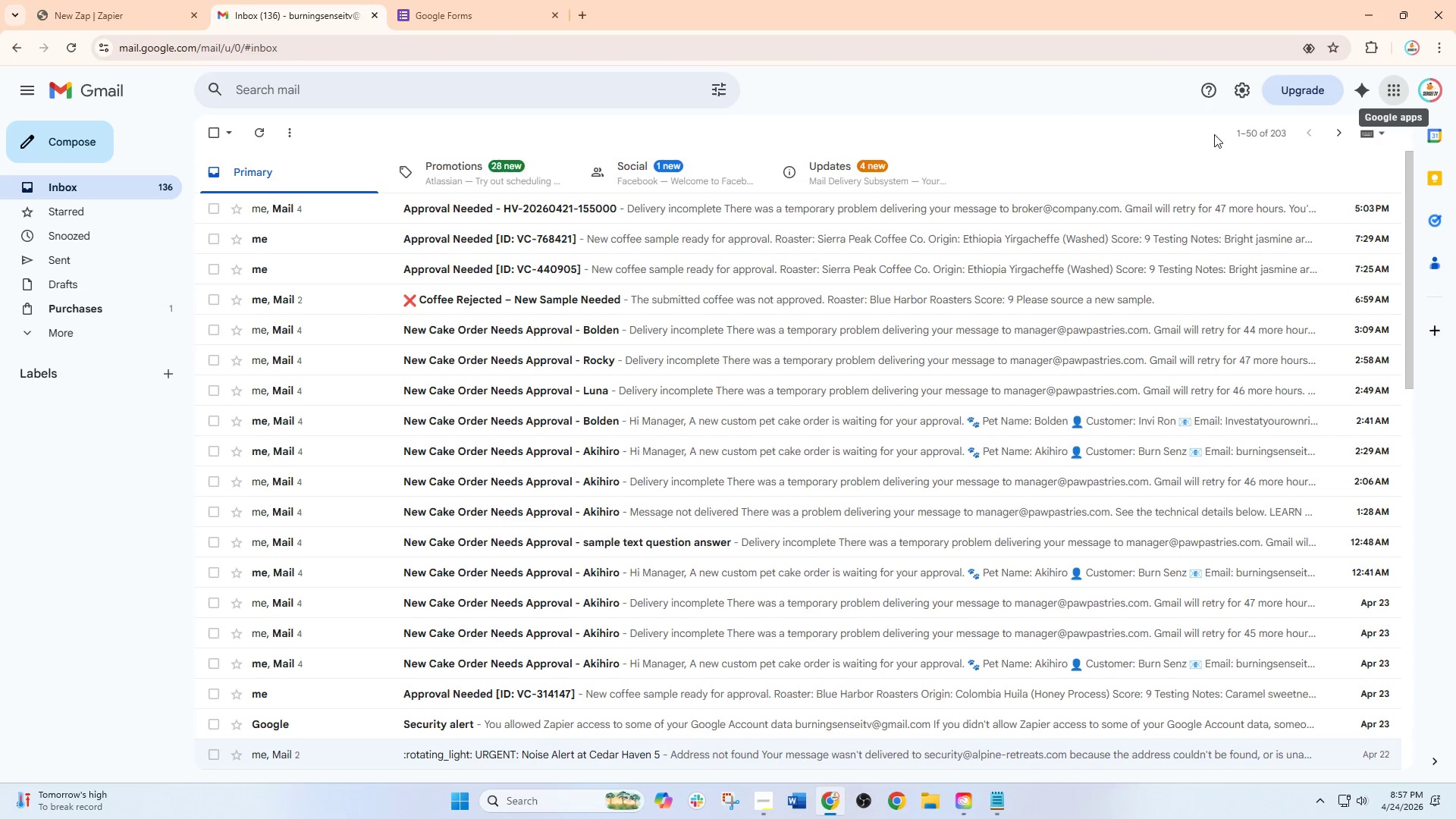 
left_click([1398, 82])
 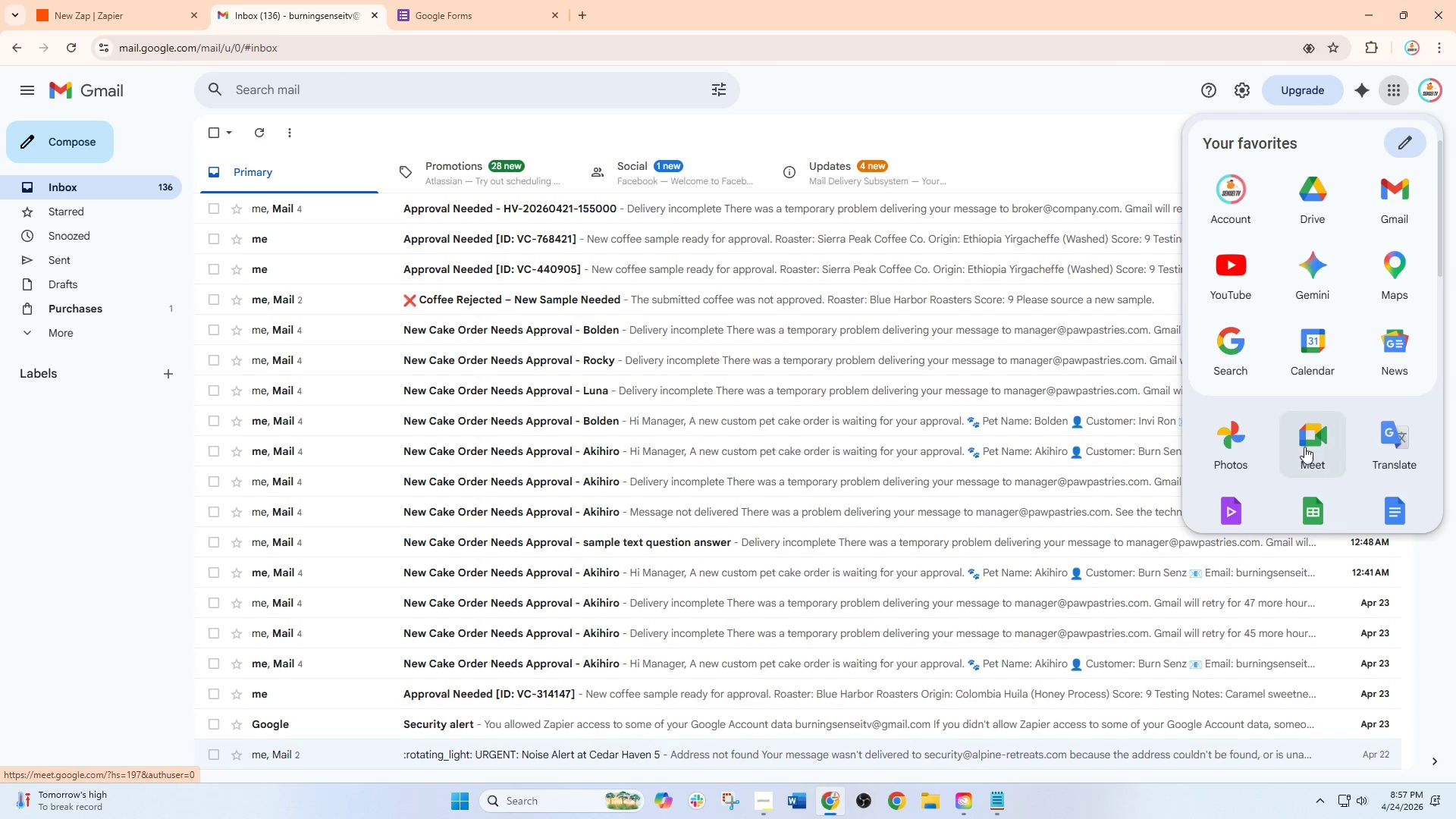 
left_click([1314, 510])
 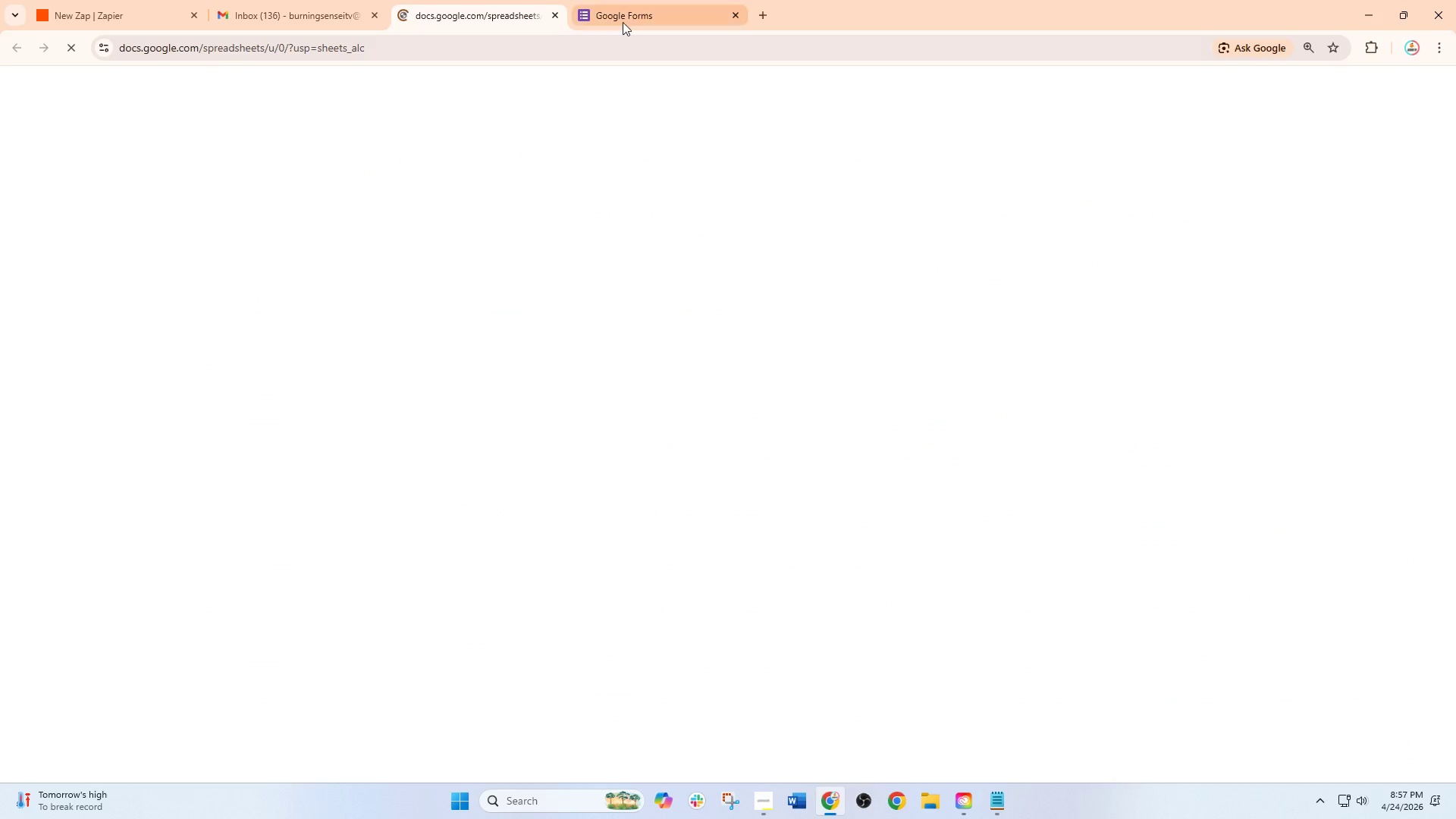 
left_click_drag(start_coordinate=[469, 14], to_coordinate=[344, 16])
 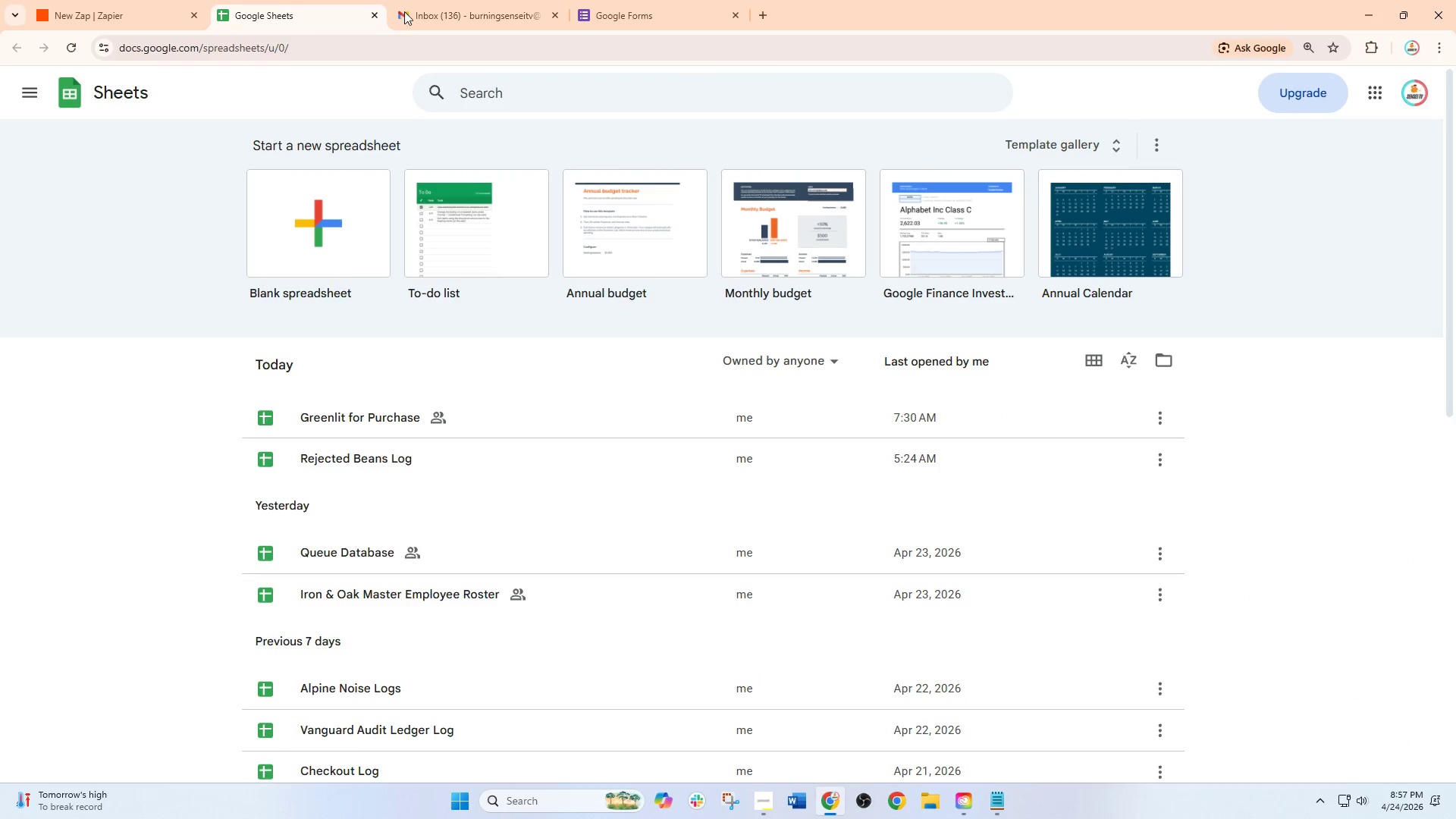 
left_click_drag(start_coordinate=[408, 11], to_coordinate=[299, 6])
 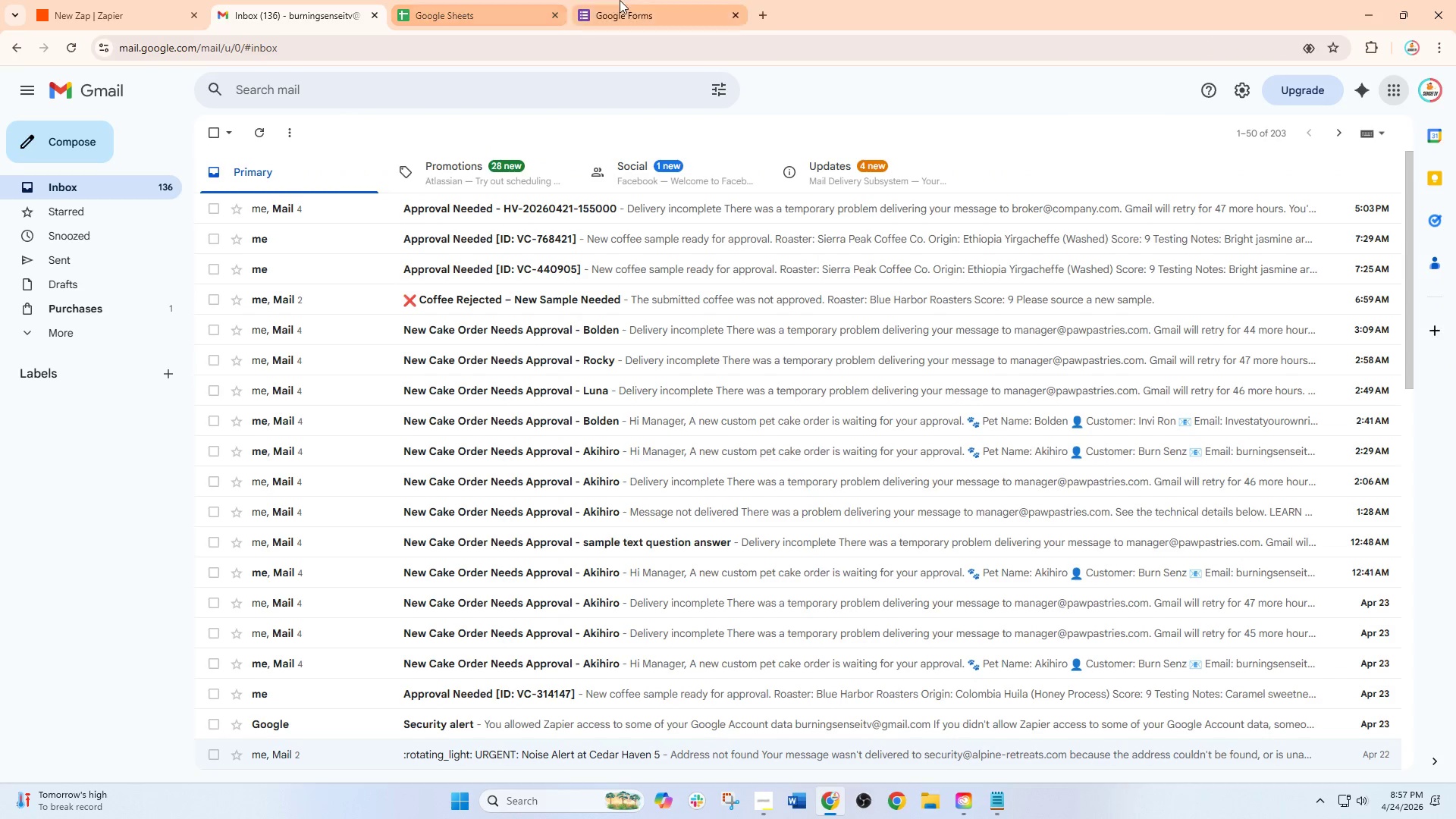 
left_click_drag(start_coordinate=[620, 0], to_coordinate=[300, 5])
 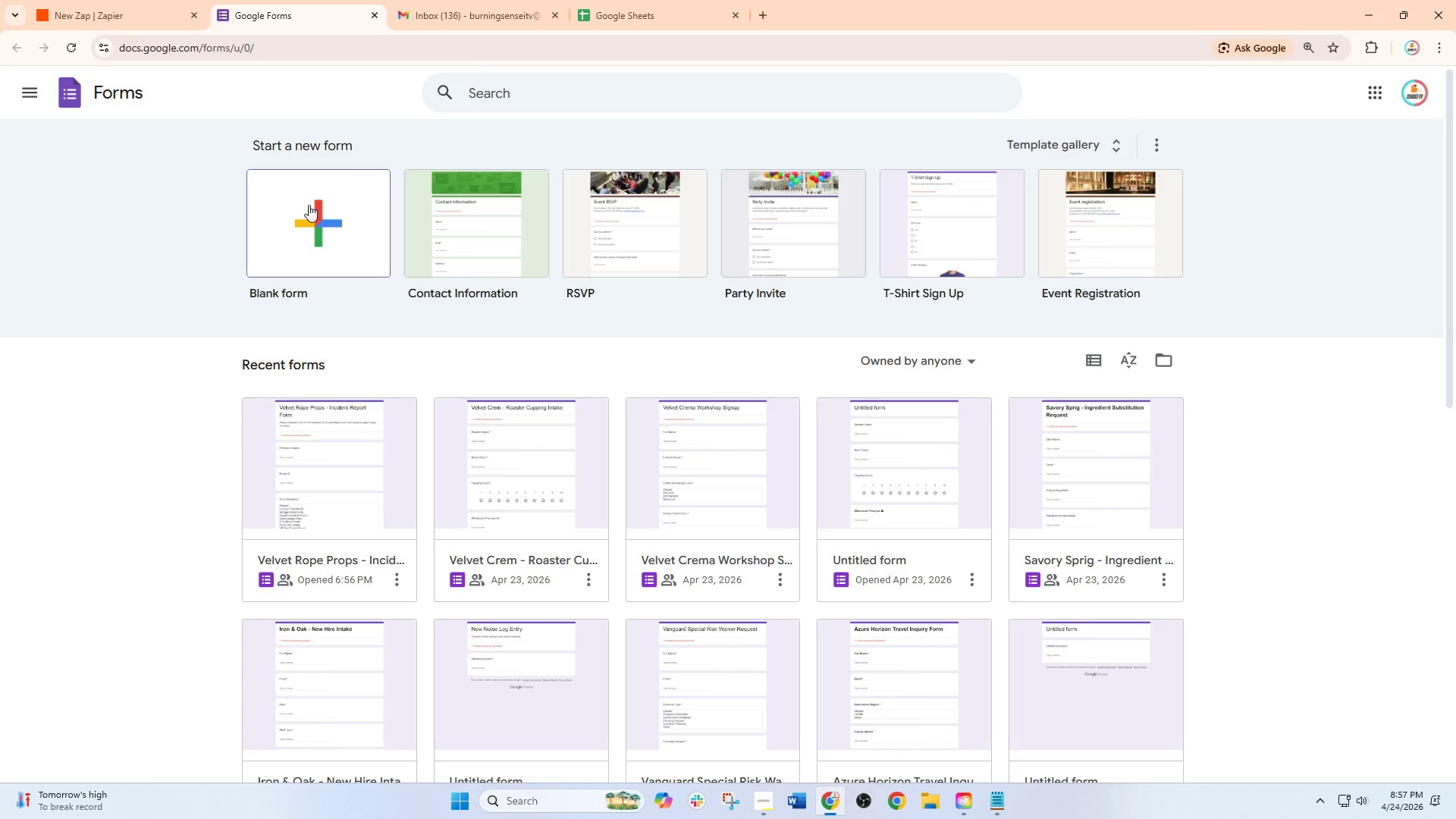 
left_click([309, 209])
 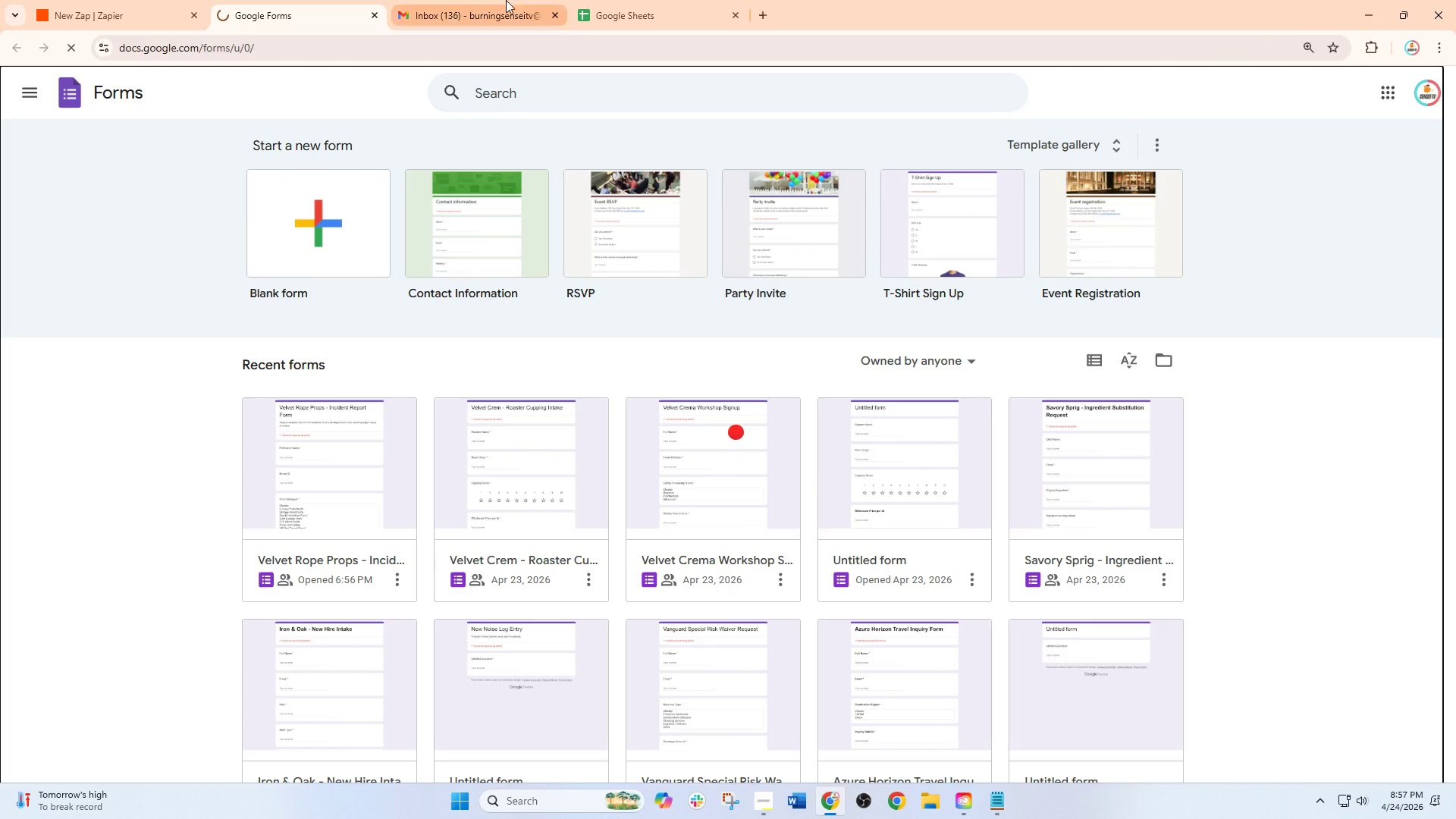 
left_click([618, 0])
 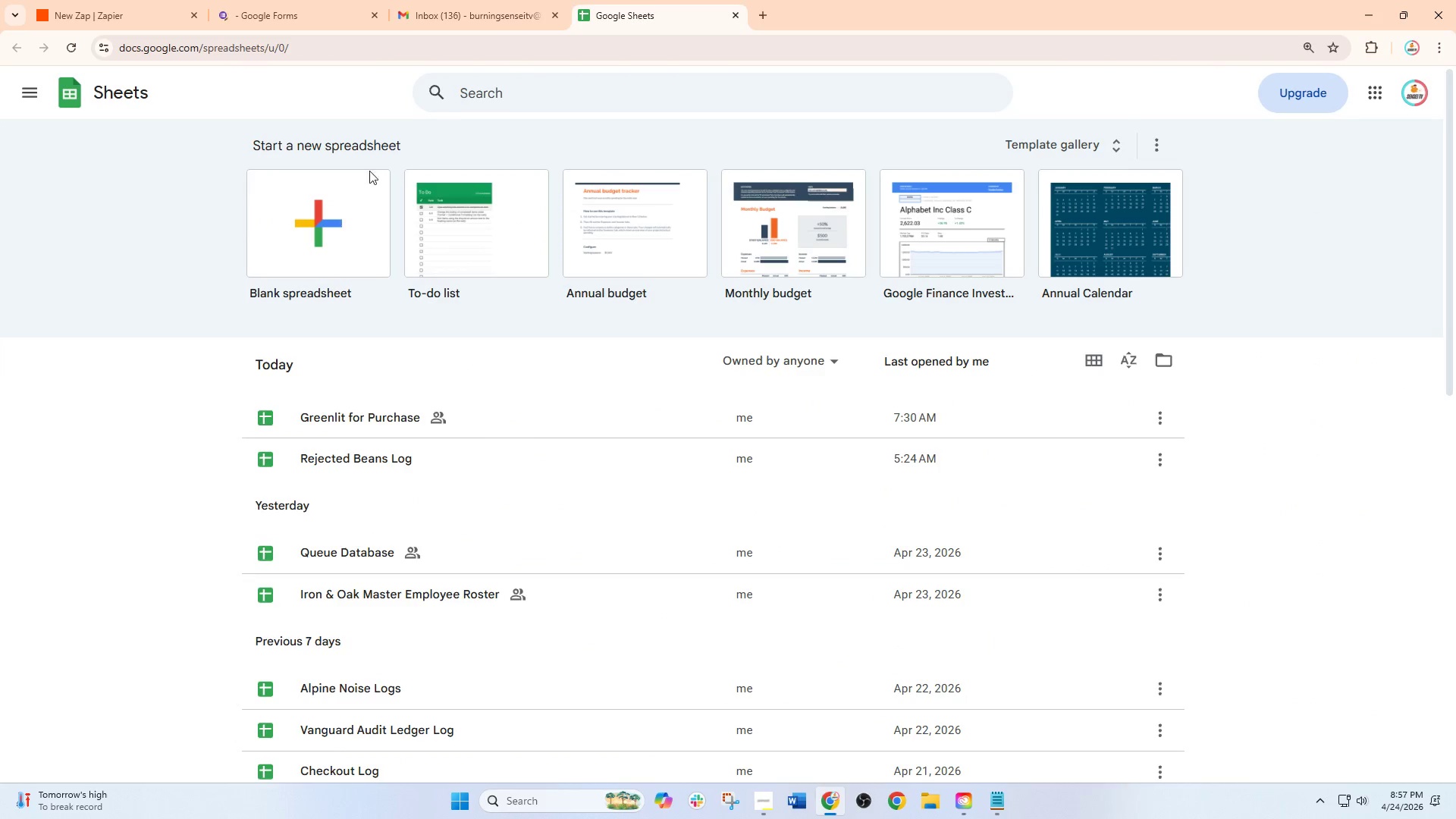 
left_click([342, 185])
 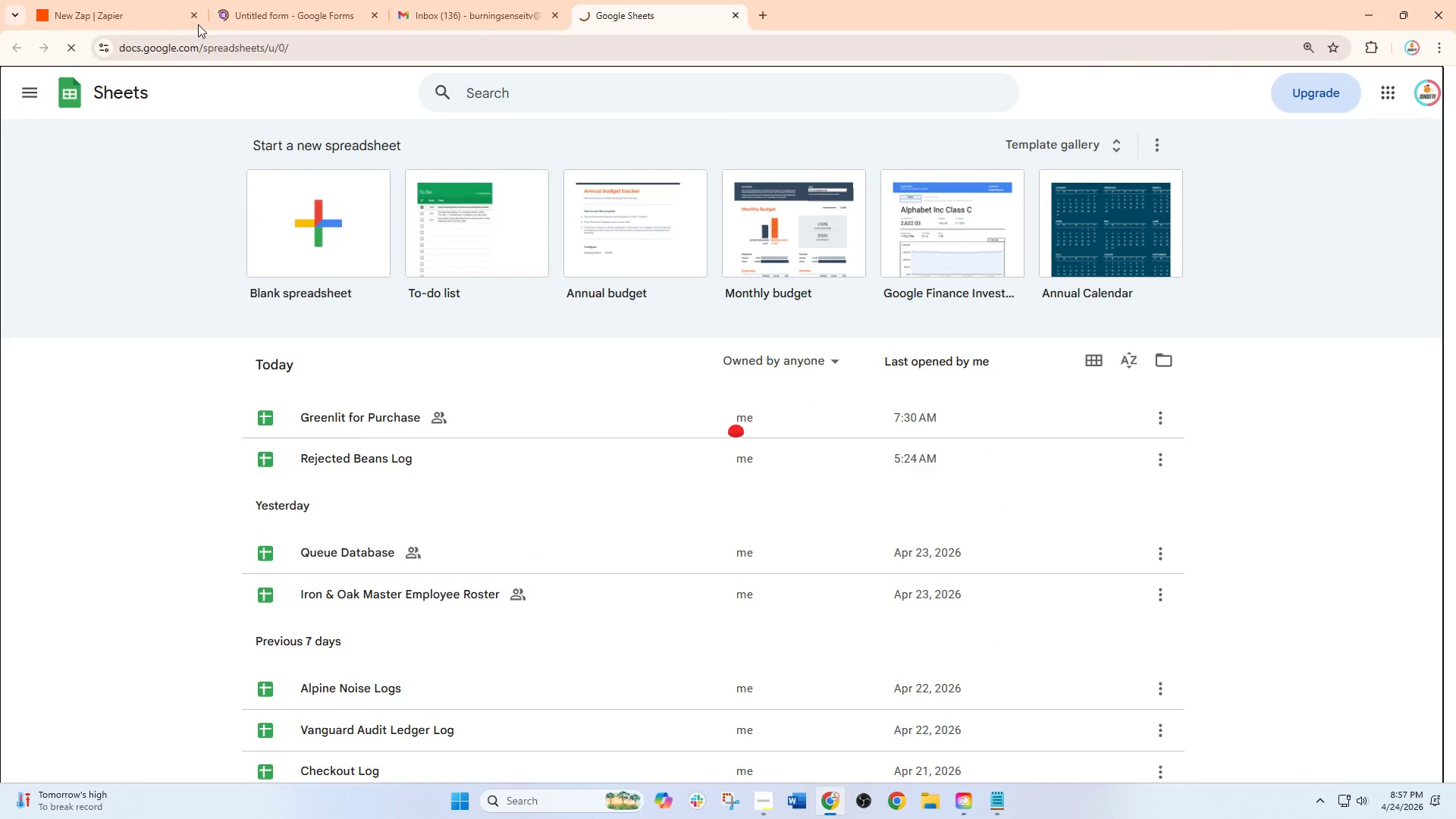 
left_click([132, 0])
 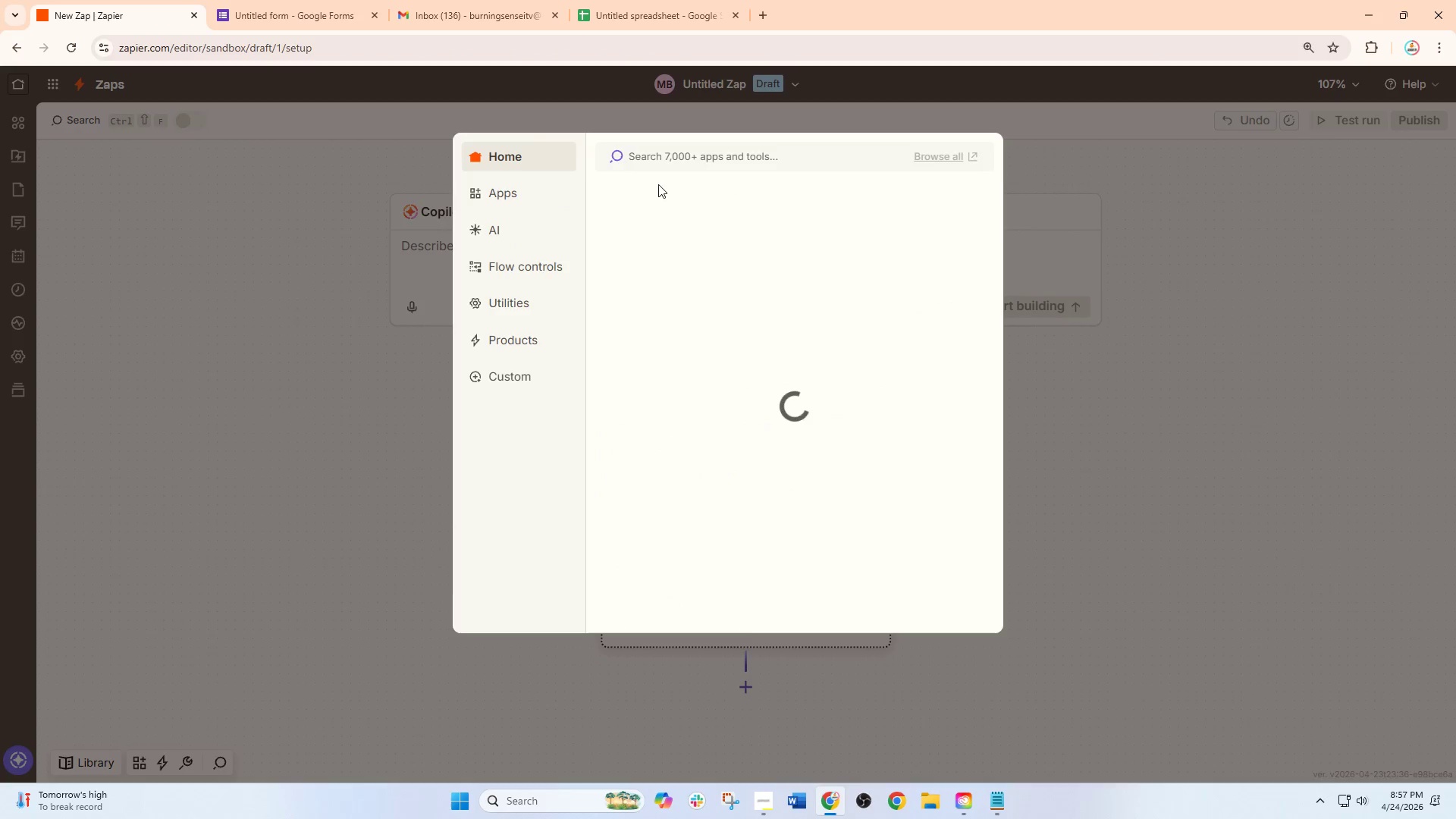 
mouse_move([692, 234])
 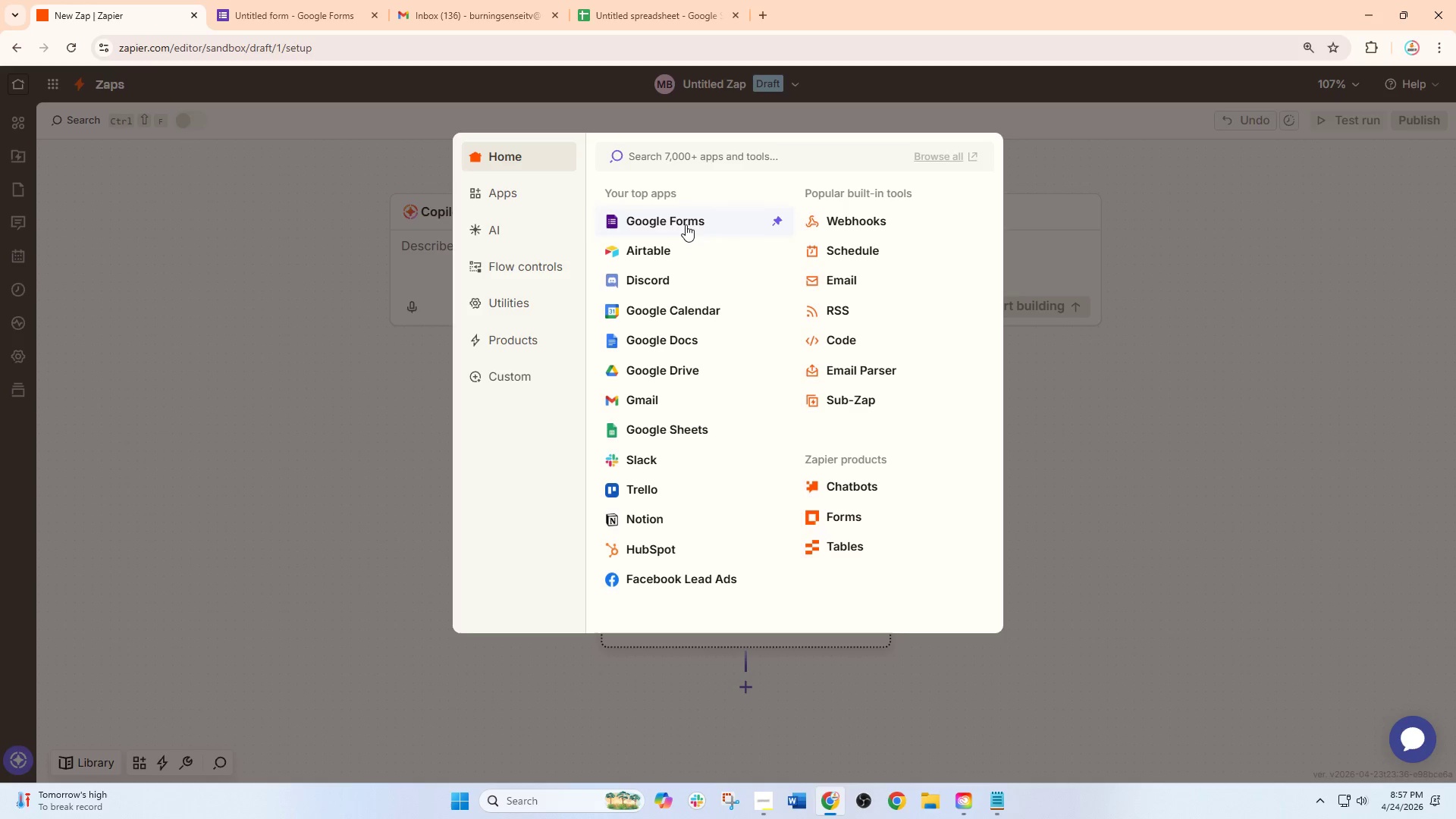 
left_click([686, 224])
 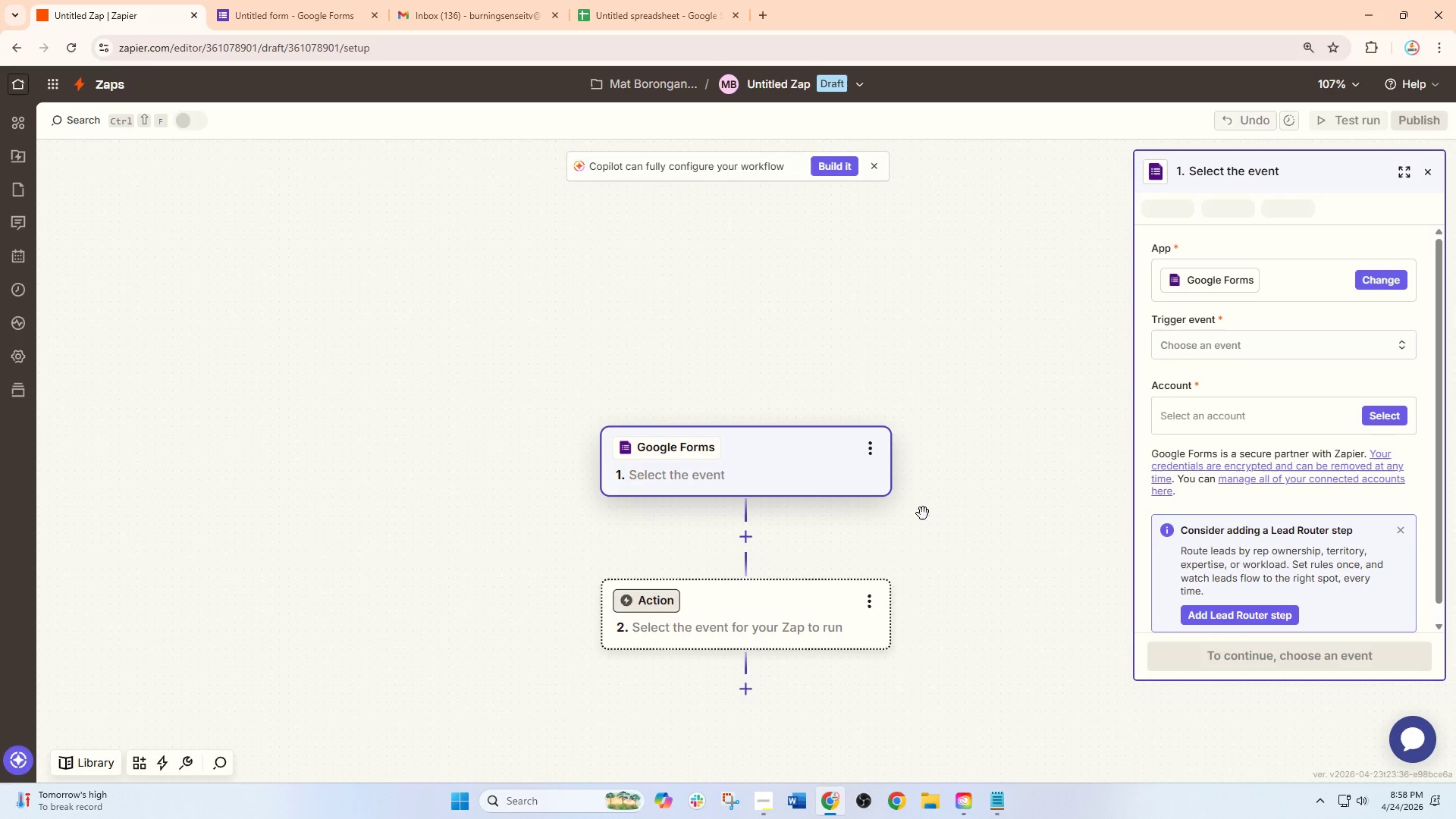 
left_click([1196, 348])
 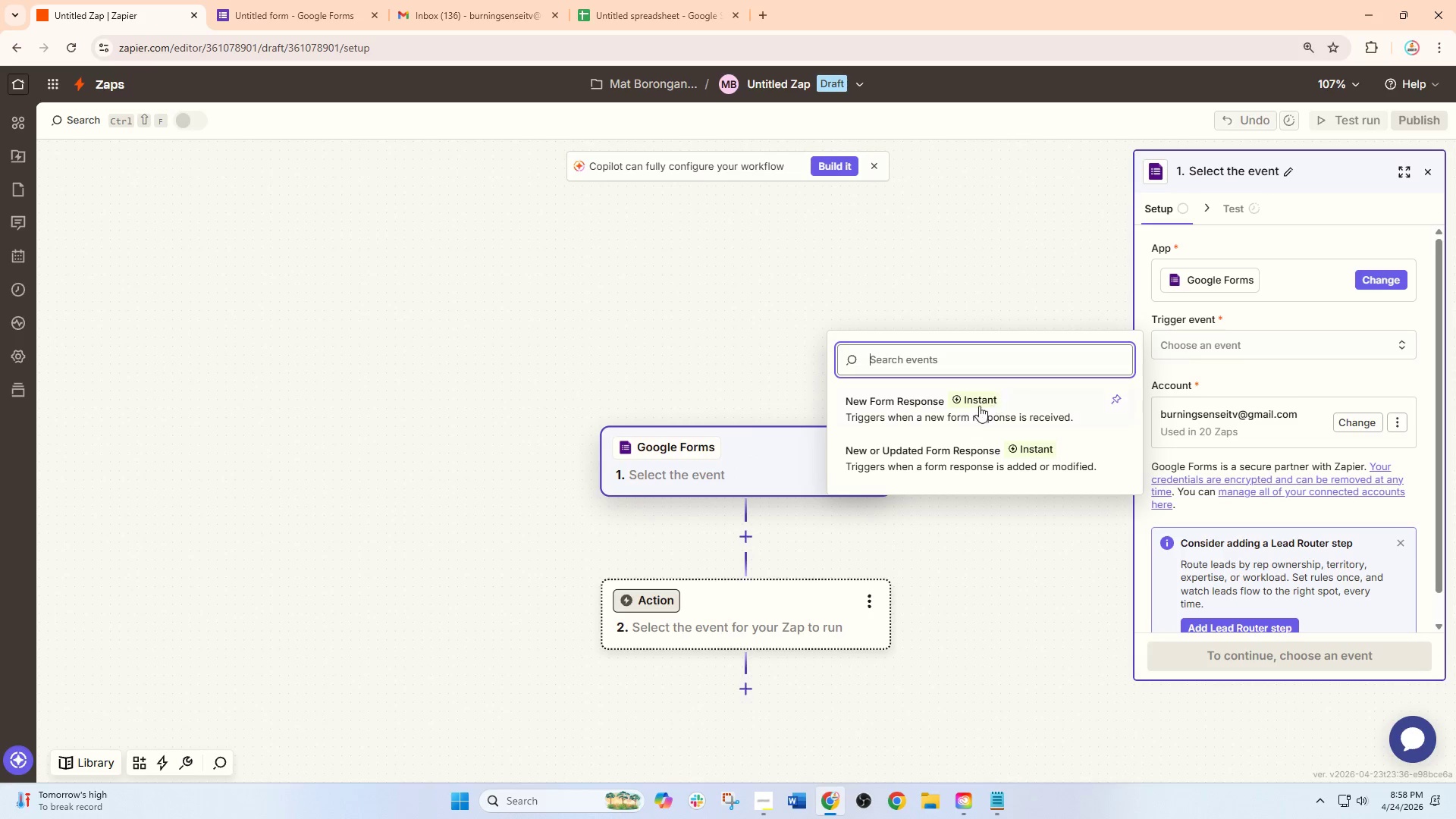 
left_click([976, 408])
 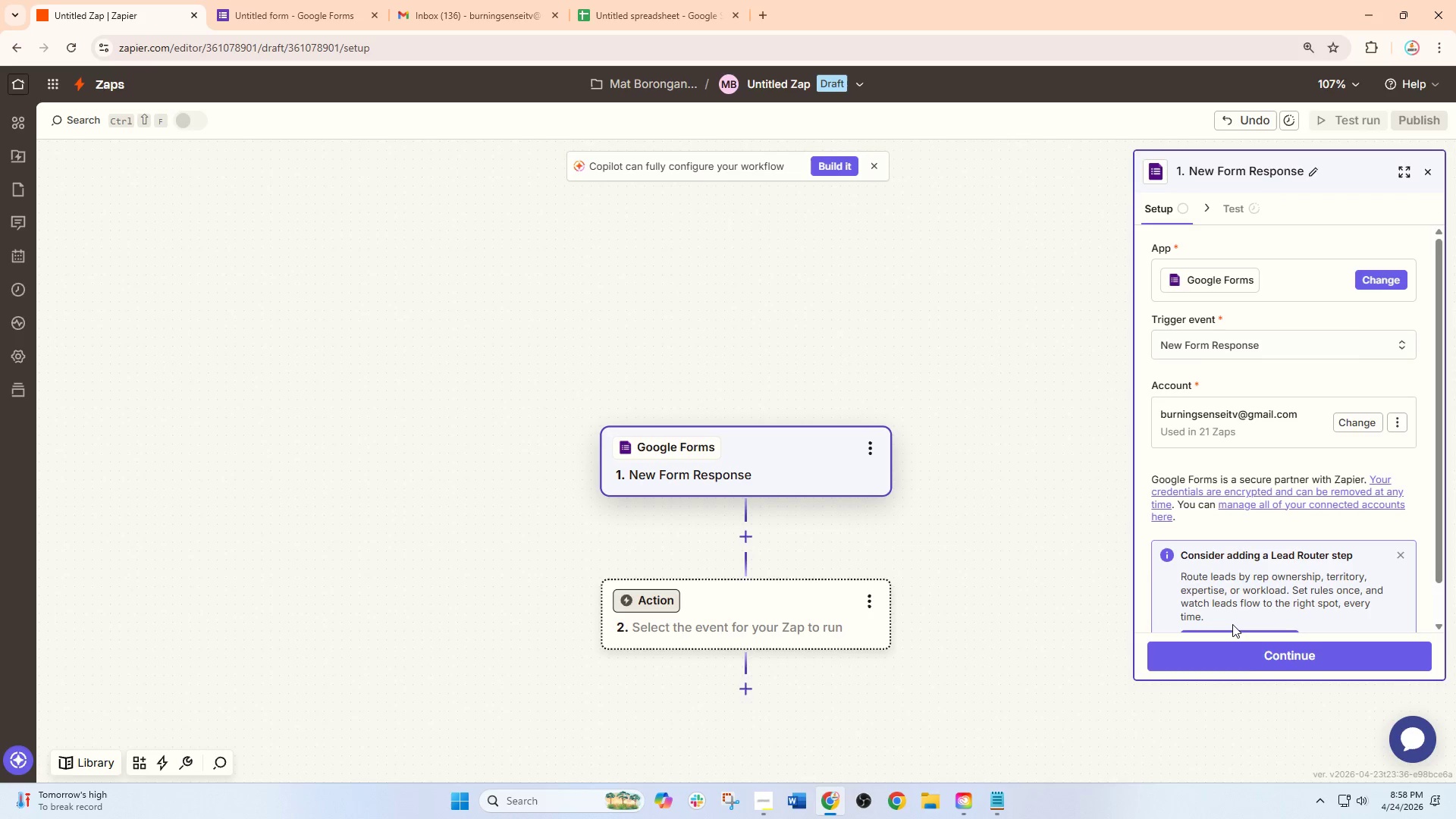 
left_click([1243, 660])
 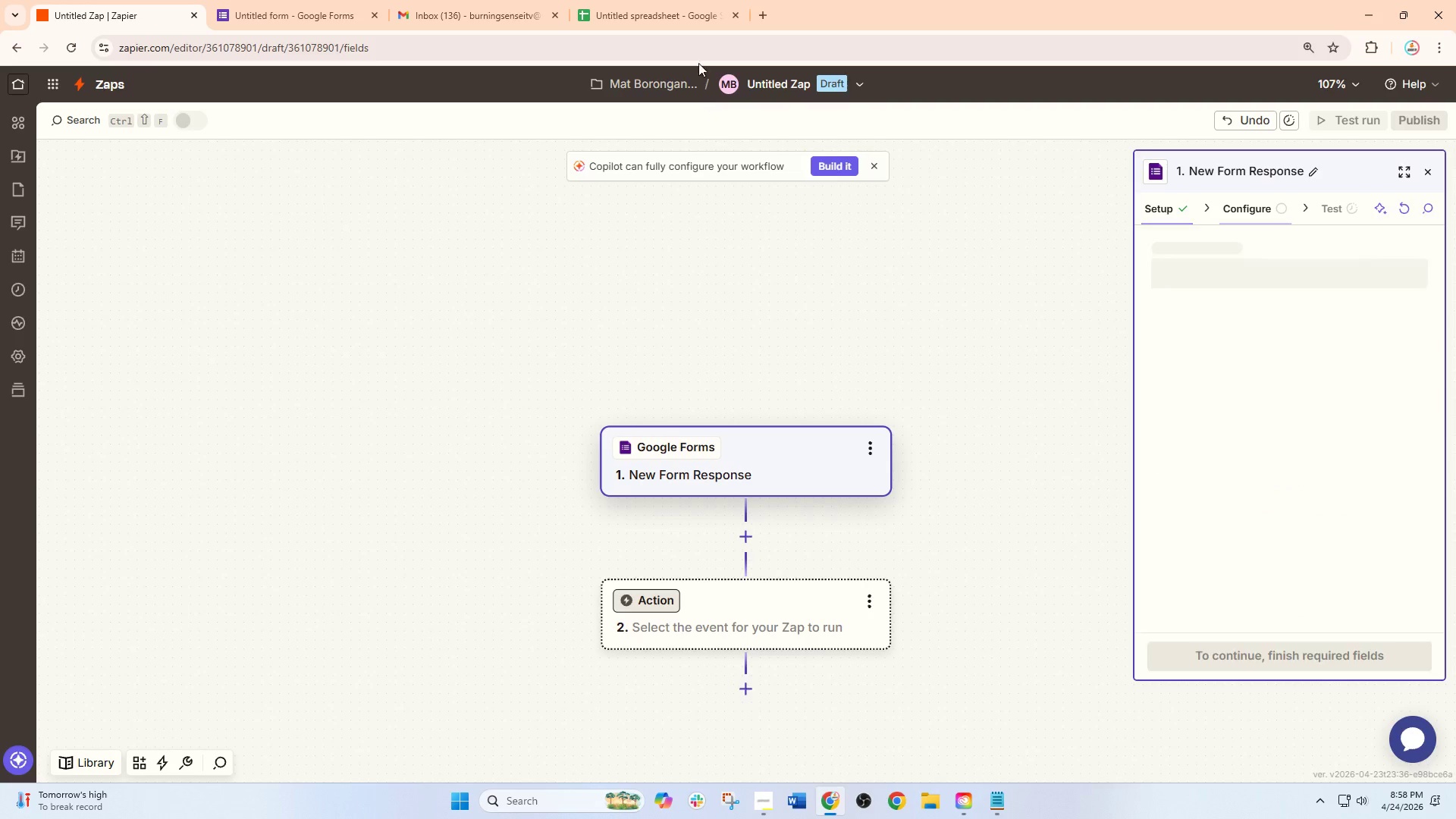 
left_click([667, 5])
 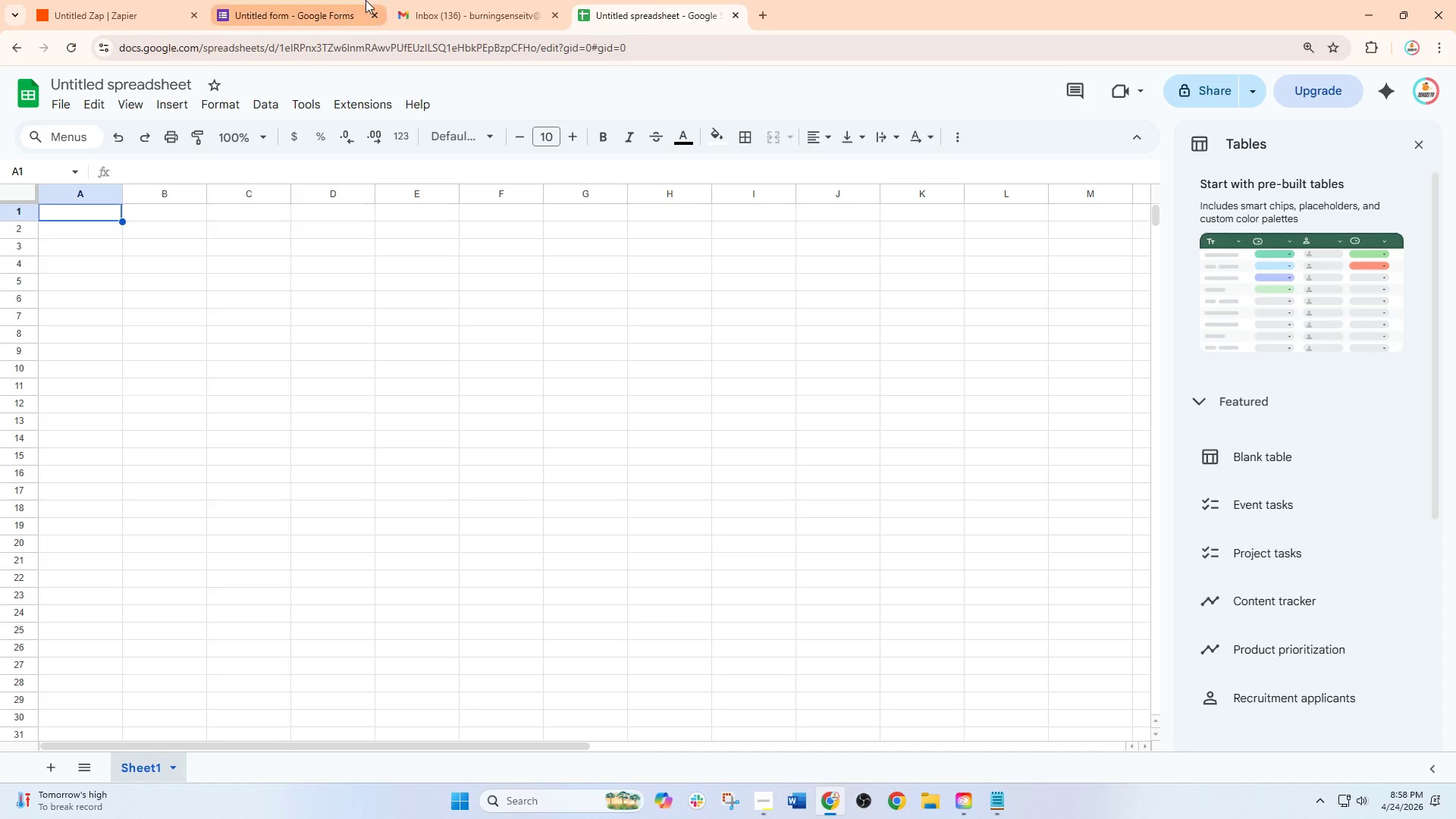 
left_click([312, 0])
 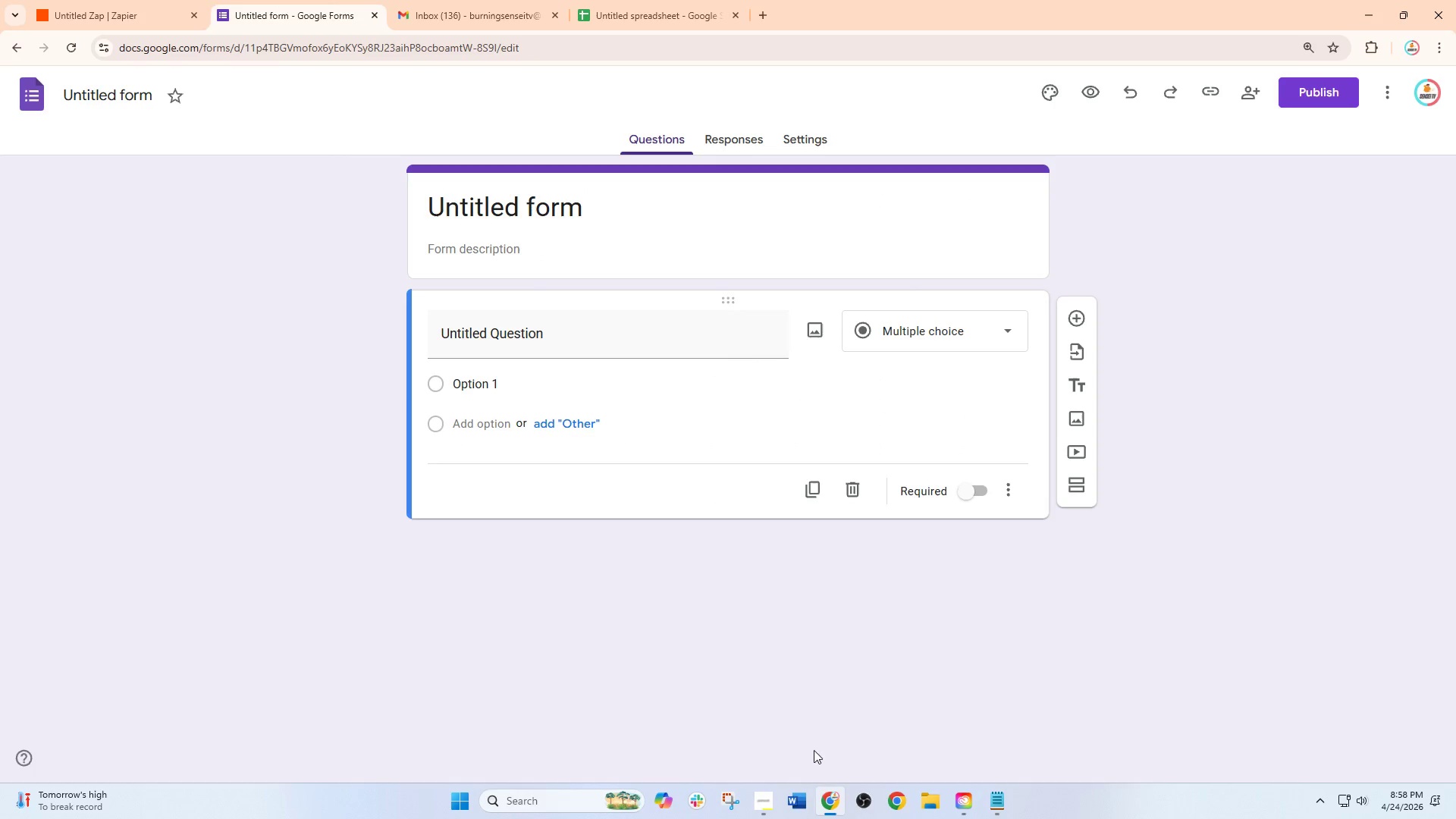 
left_click([758, 801])